 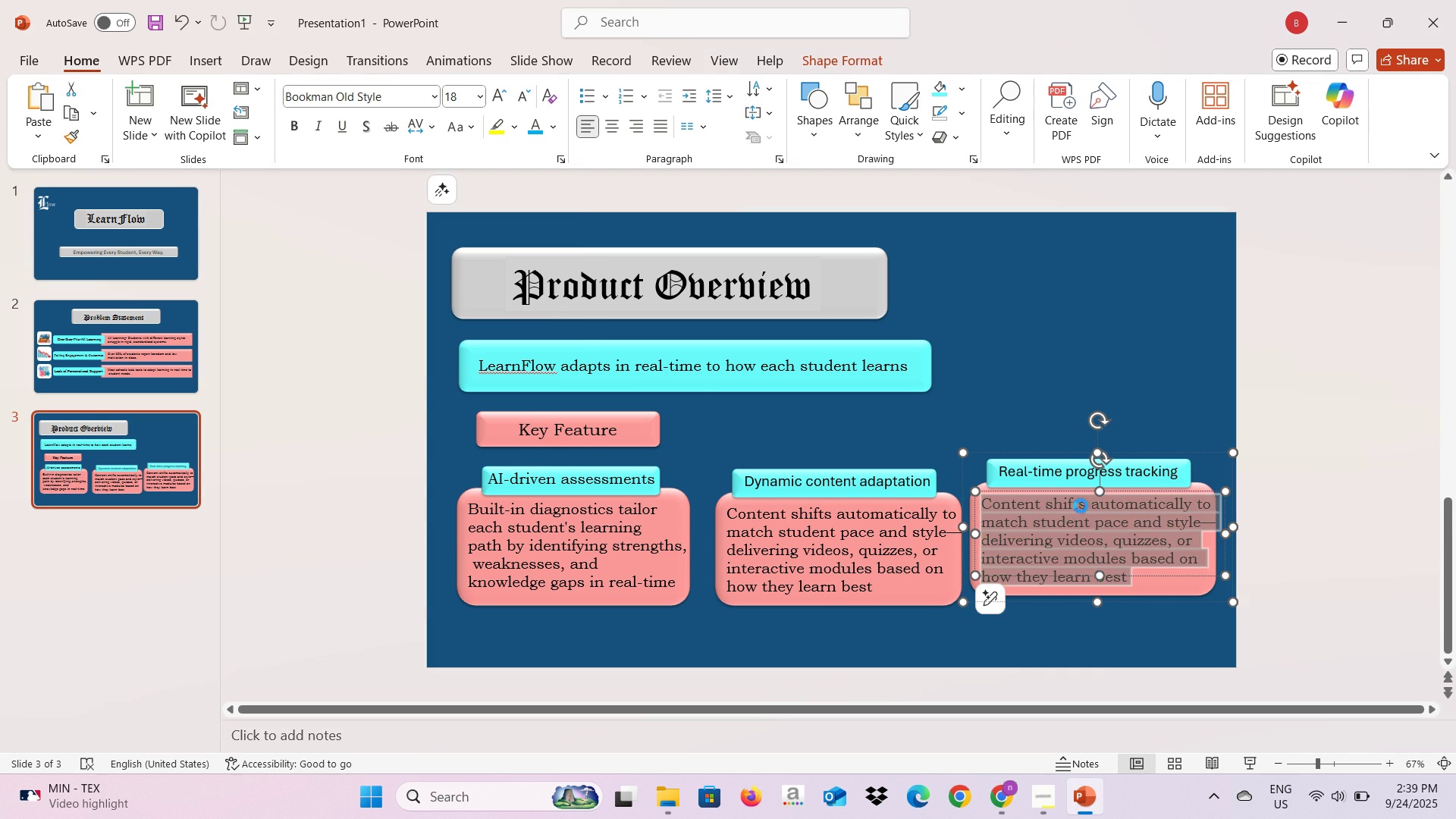 
key(Control+V)
 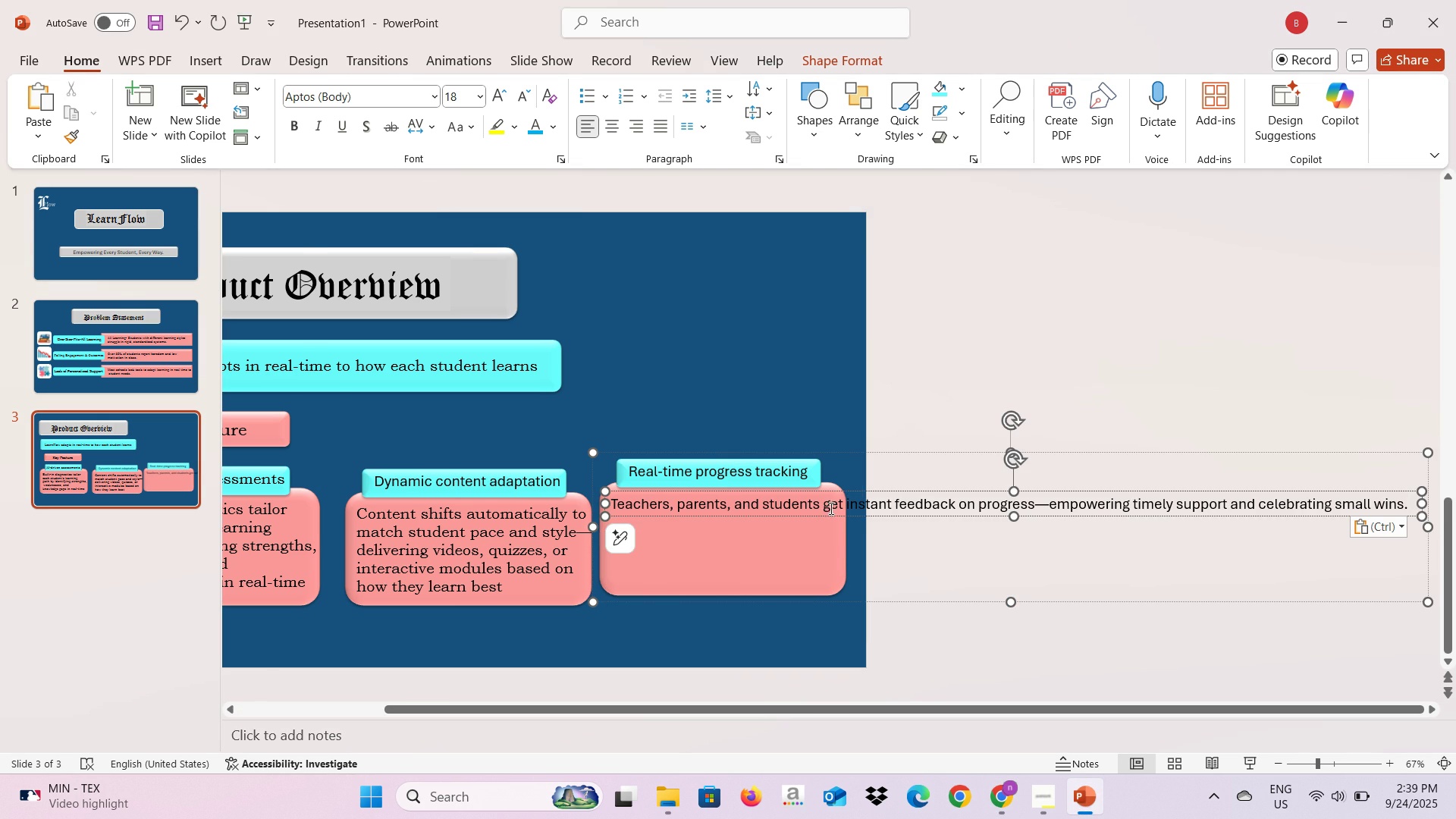 
left_click([824, 505])
 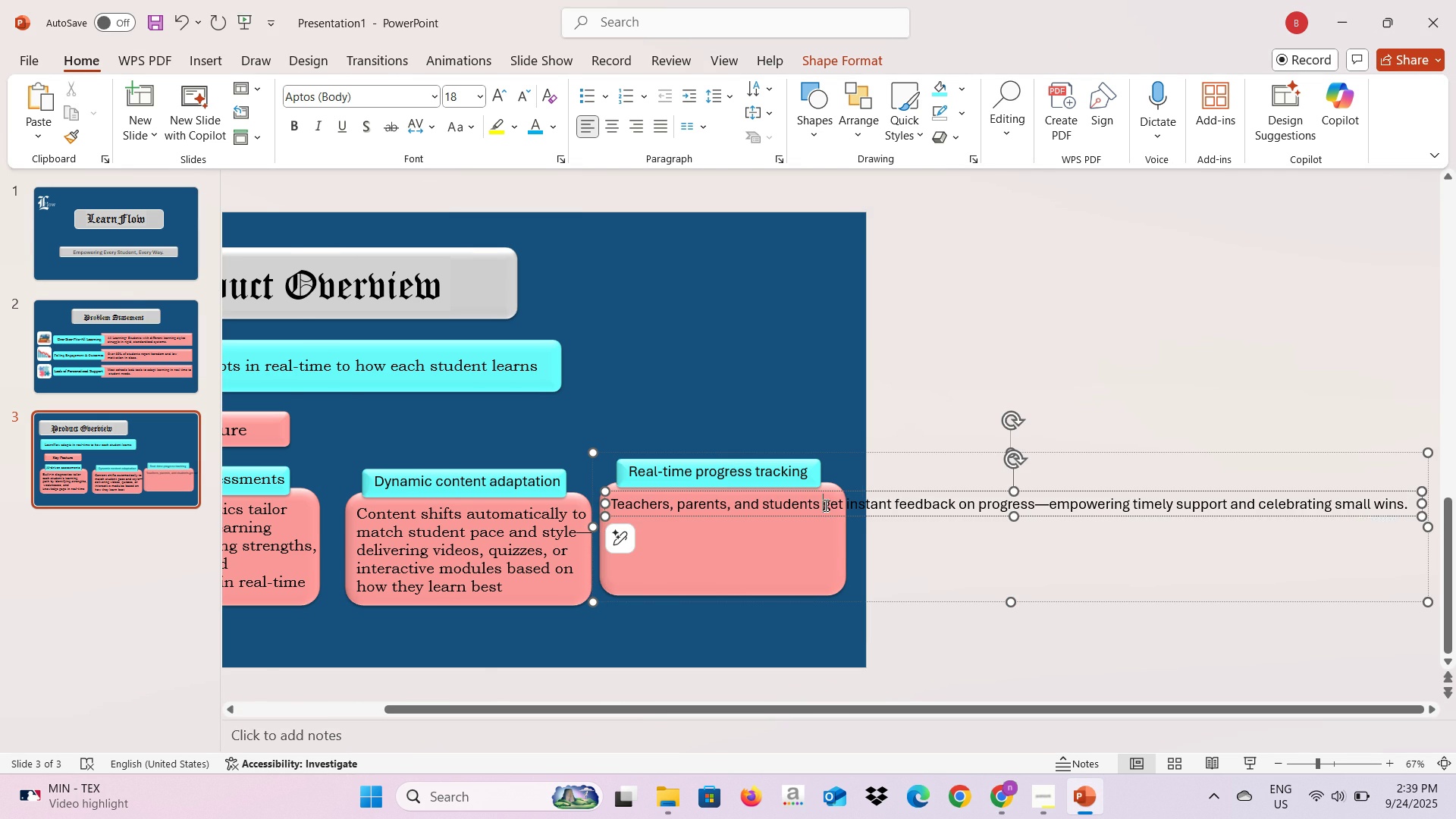 
key(Enter)
 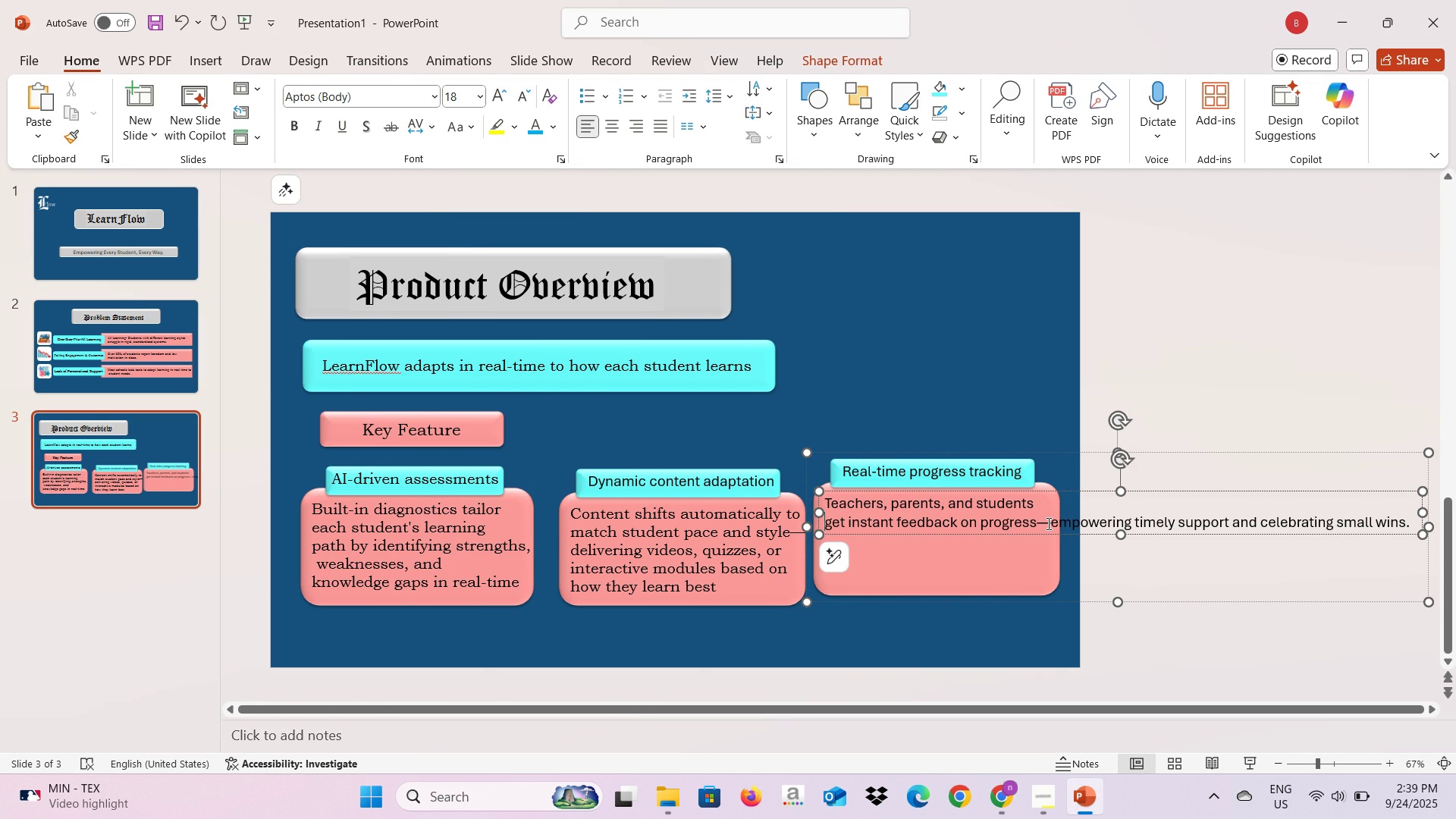 
left_click([1049, 524])
 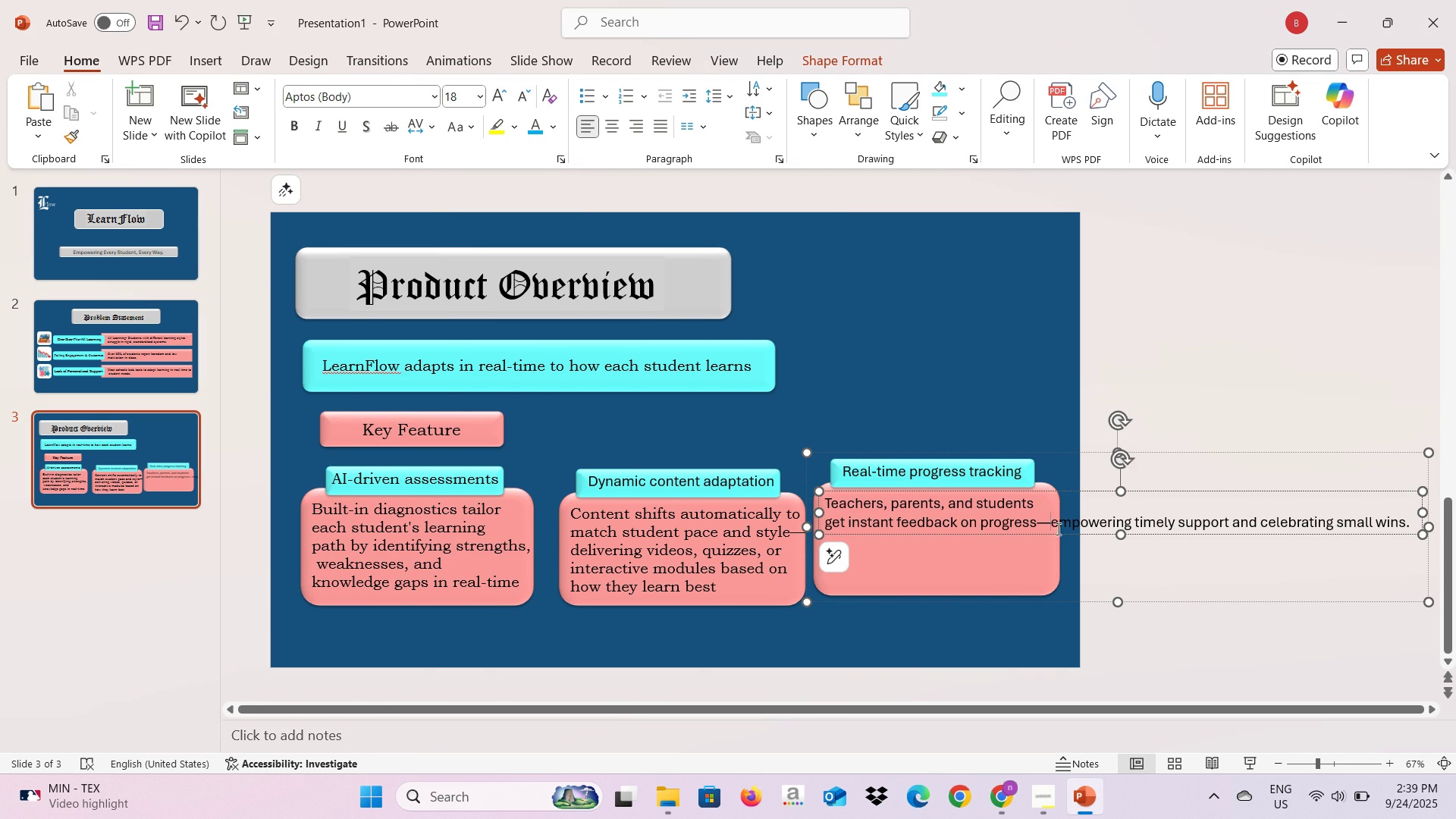 
key(Enter)
 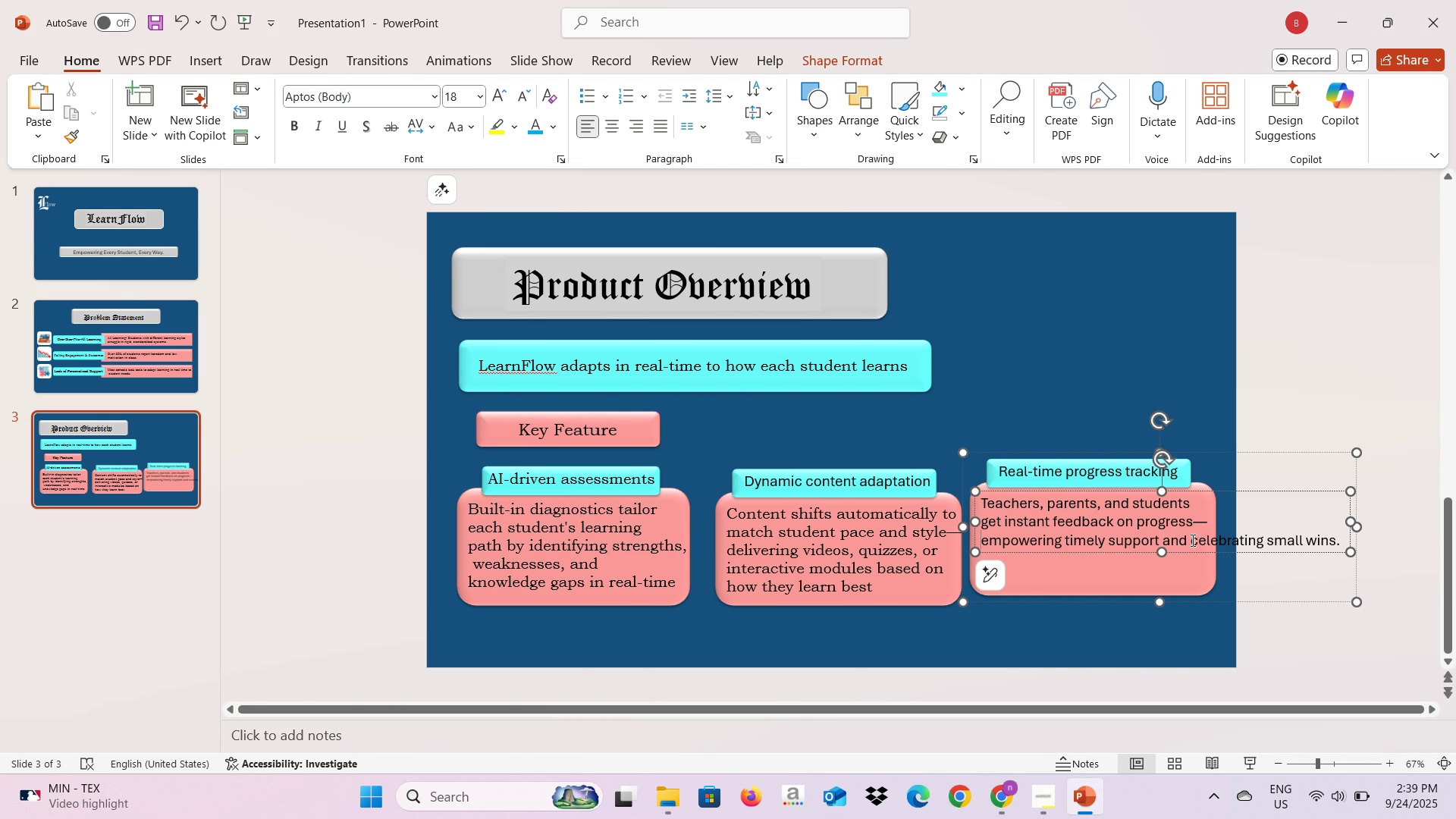 
left_click([1191, 540])
 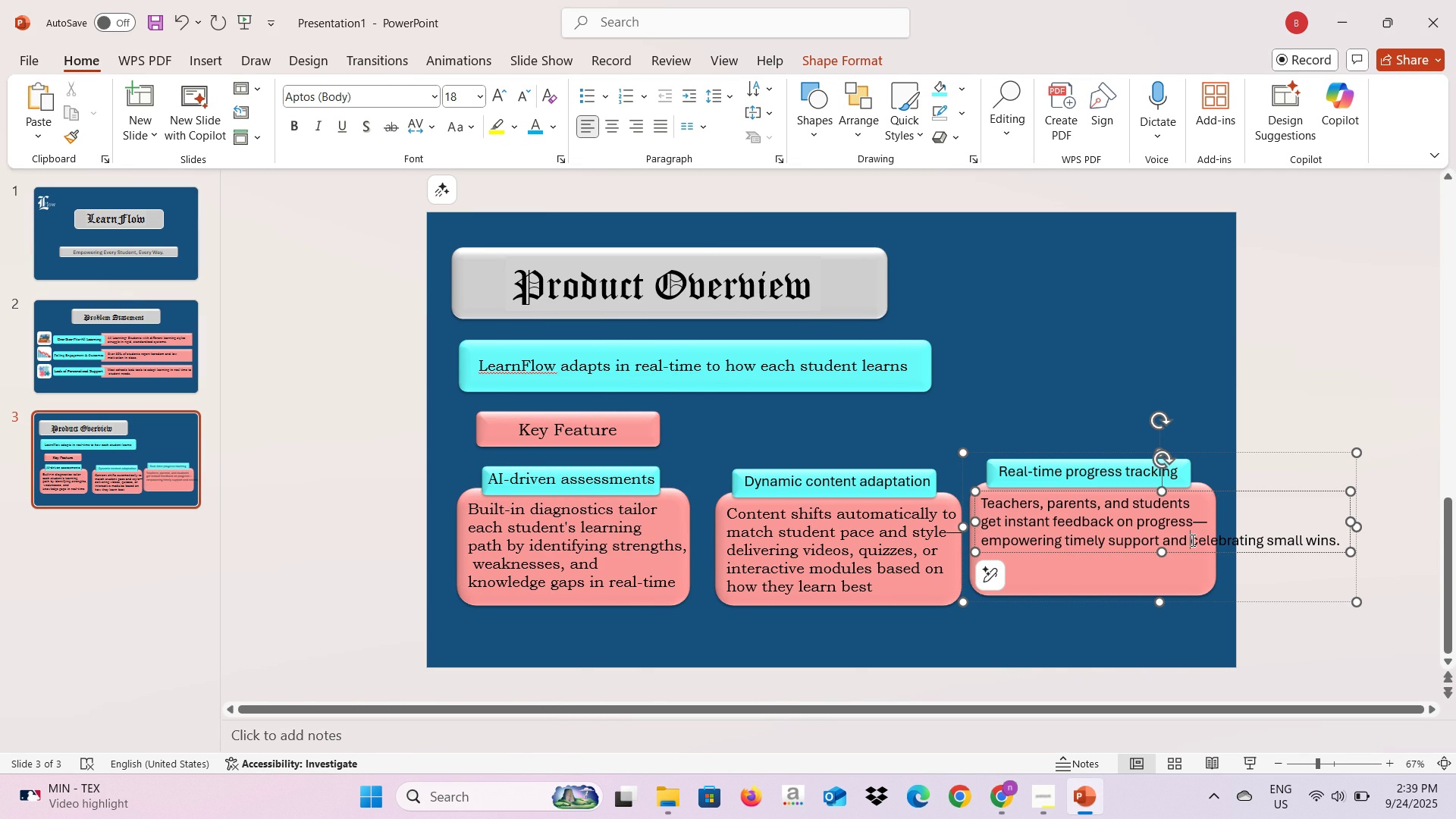 
key(Enter)